 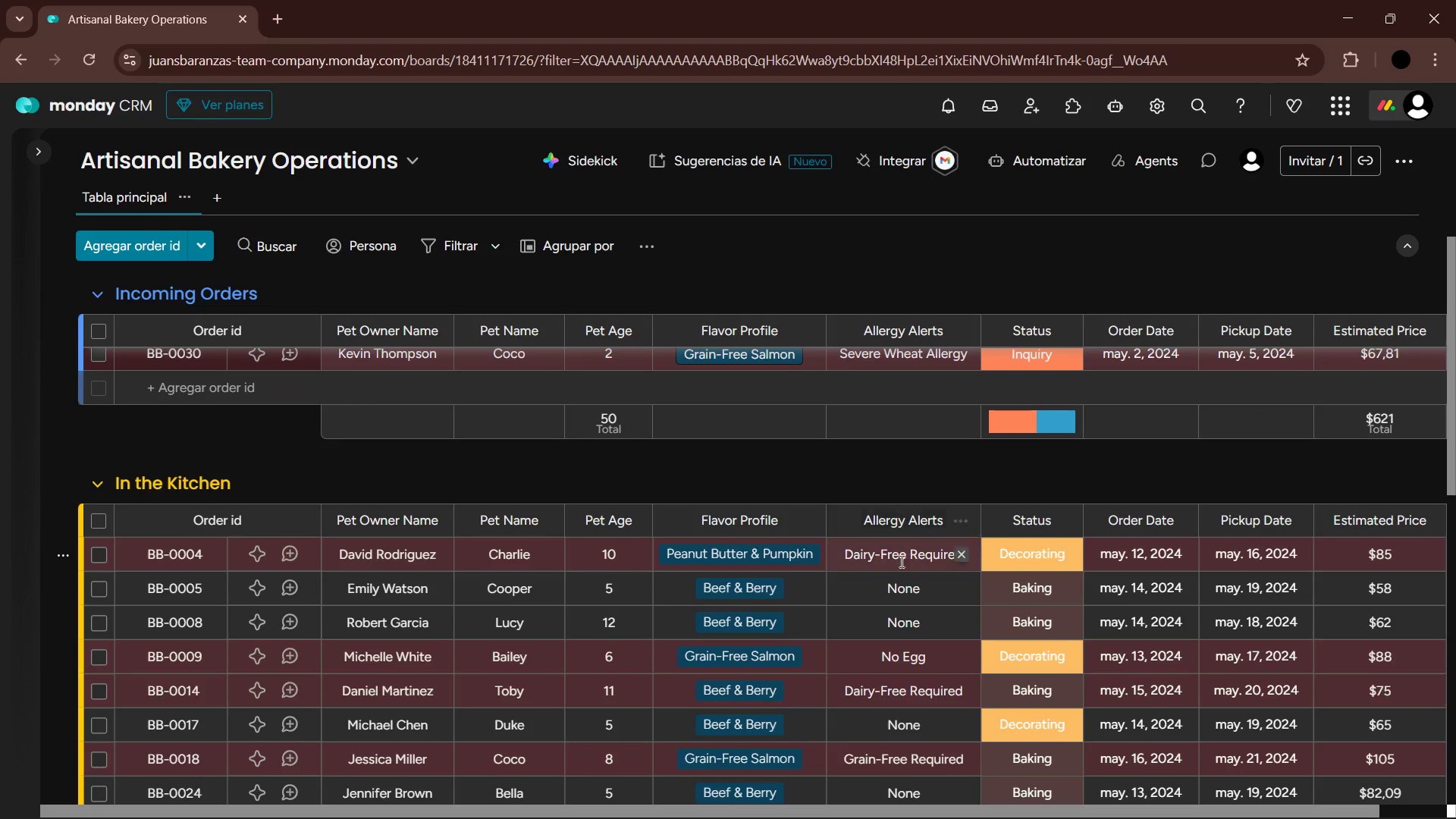 
scroll: coordinate [918, 624], scroll_direction: down, amount: 8.0
 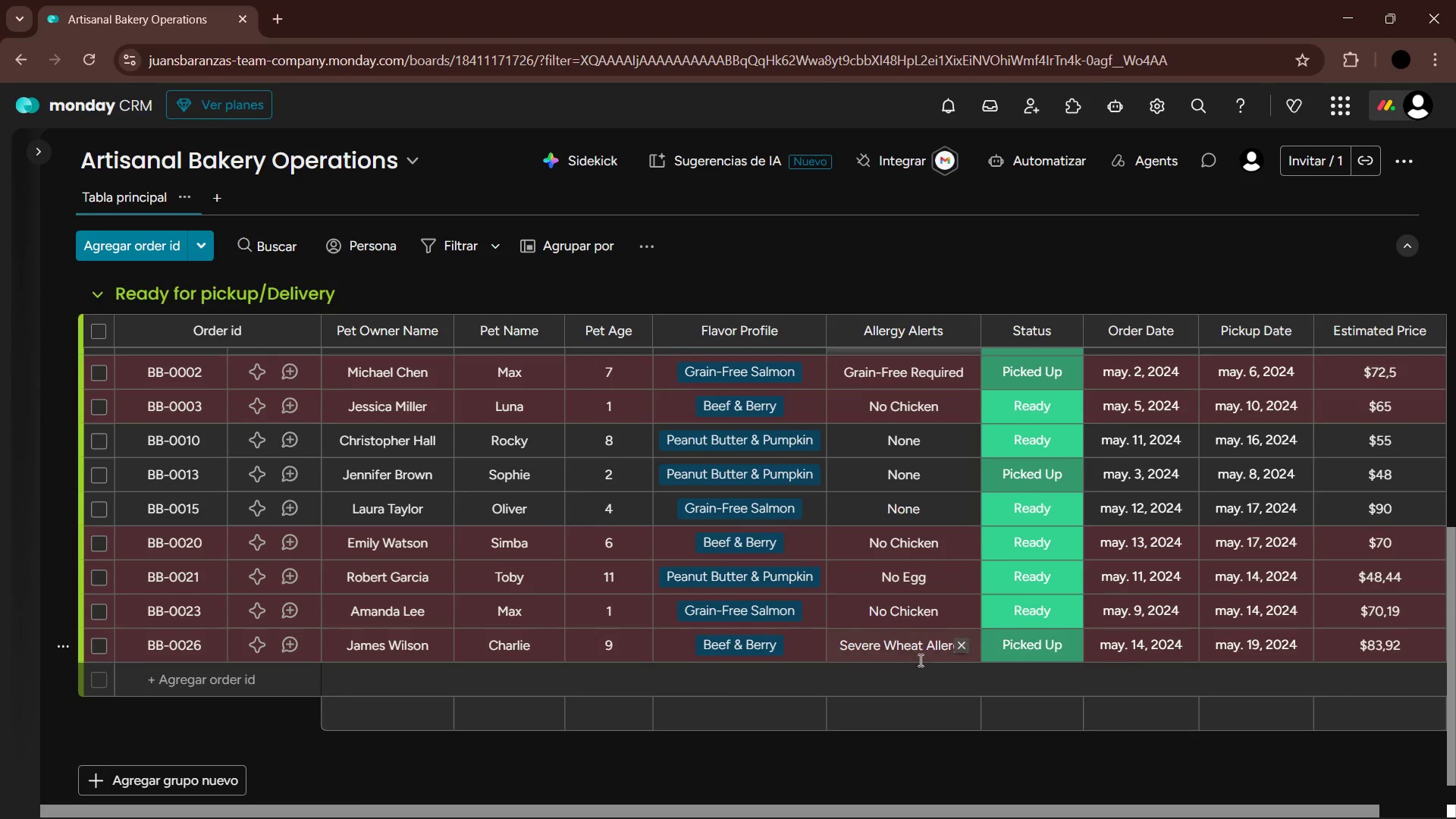 
scroll: coordinate [924, 661], scroll_direction: up, amount: 17.0
 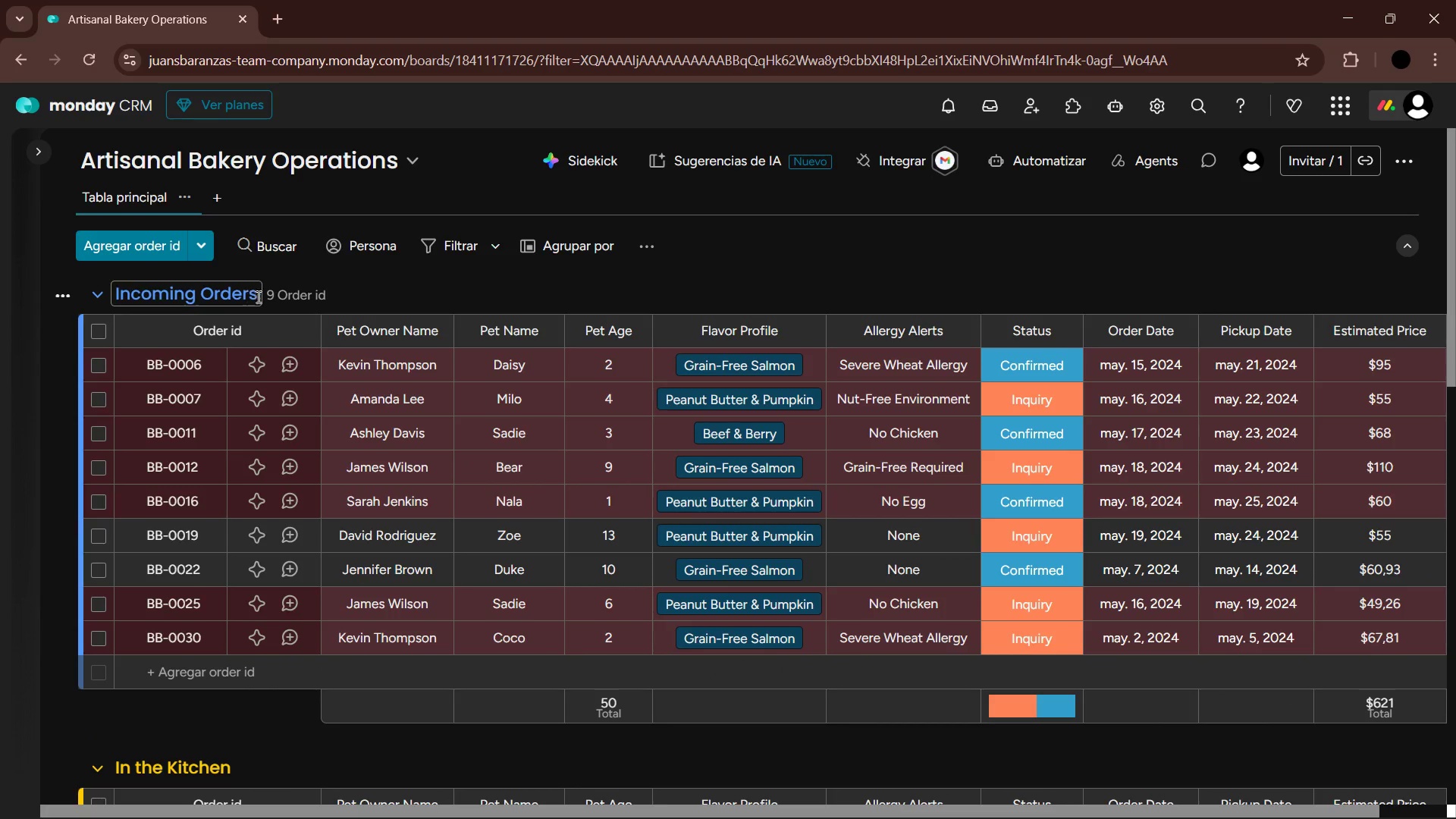 
scroll: coordinate [746, 554], scroll_direction: down, amount: 11.0
 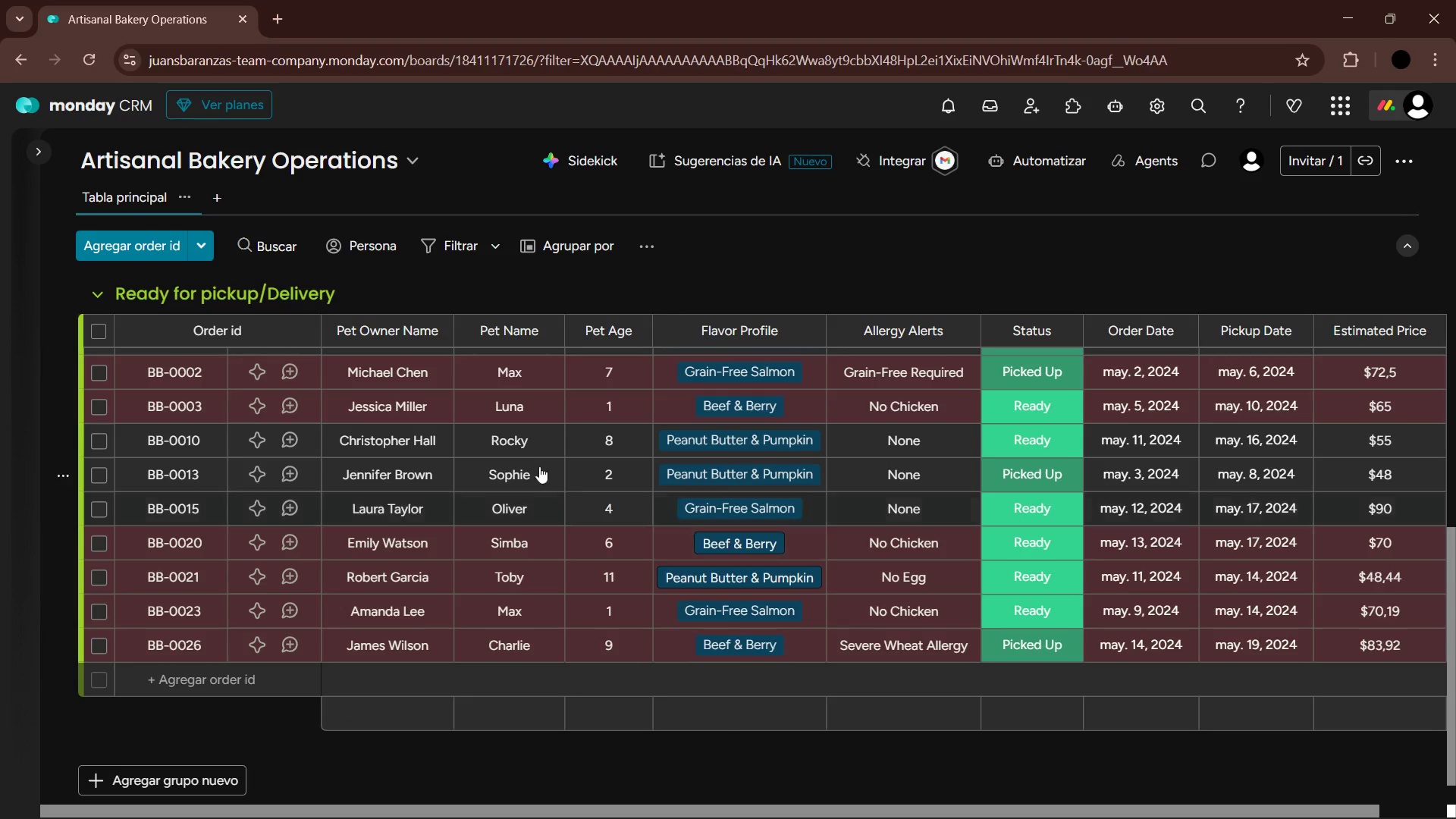 
scroll: coordinate [739, 627], scroll_direction: up, amount: 15.0
 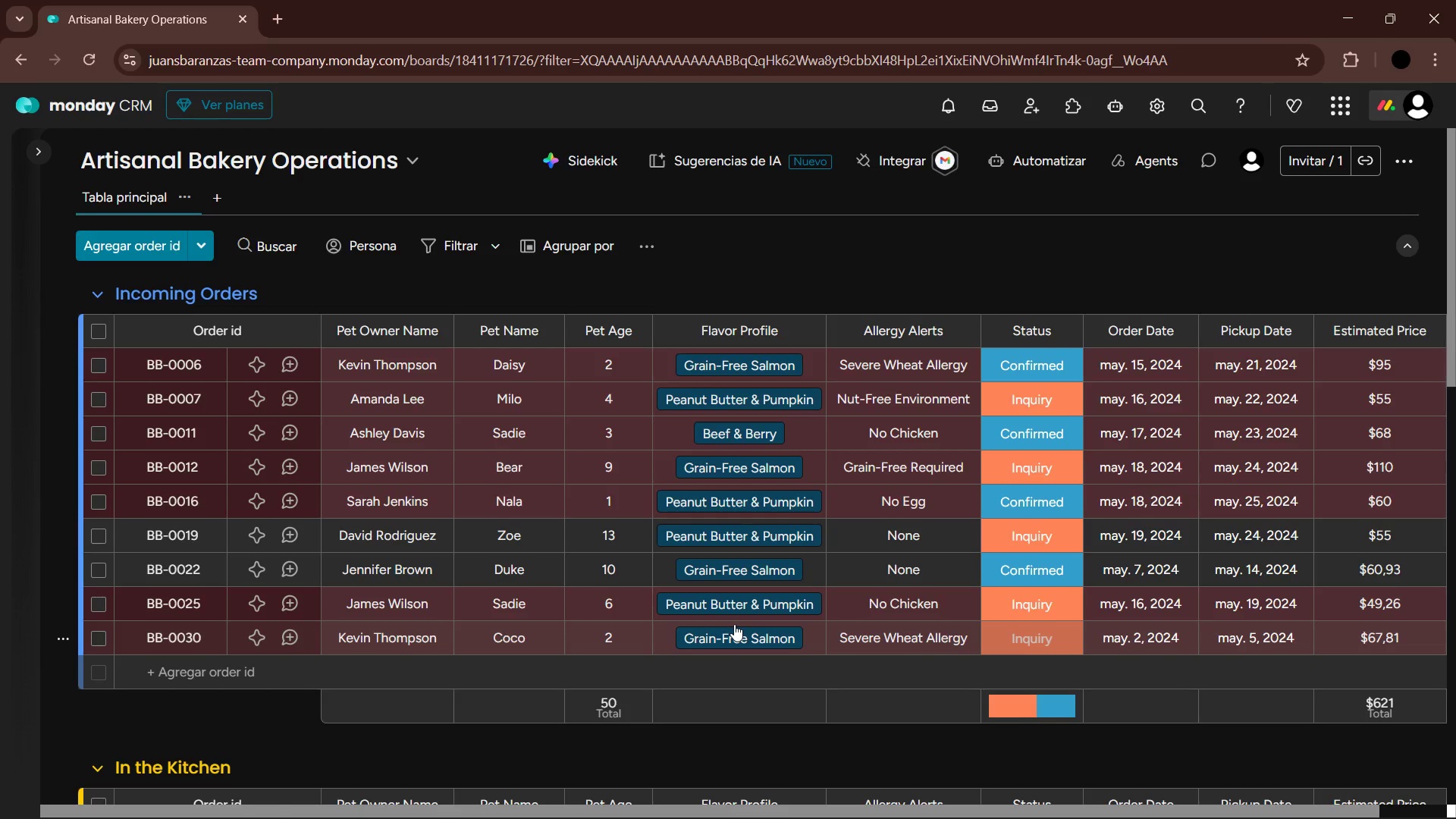 
wait(24.87)
 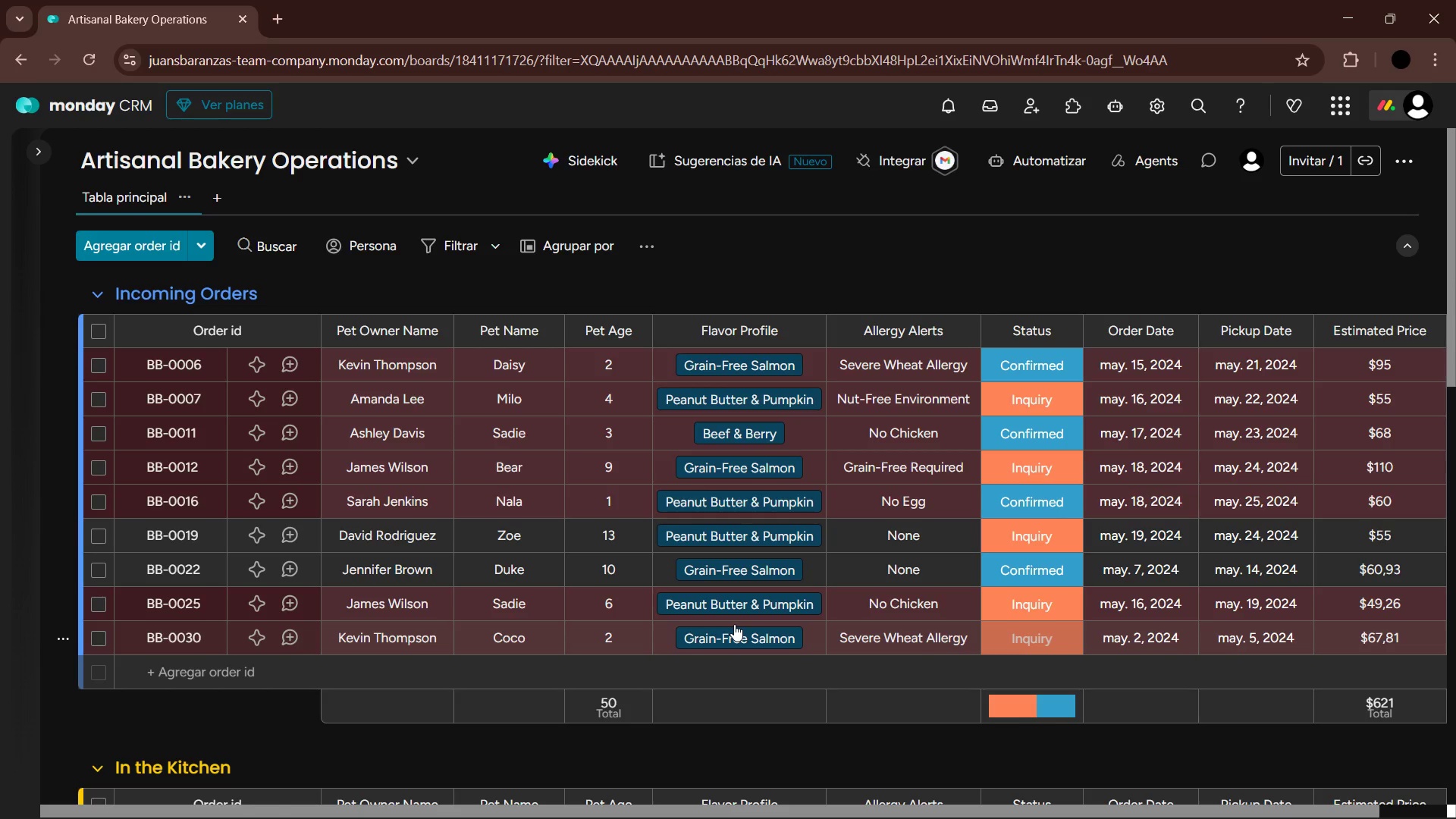 
scroll: coordinate [1032, 590], scroll_direction: up, amount: 1.0
 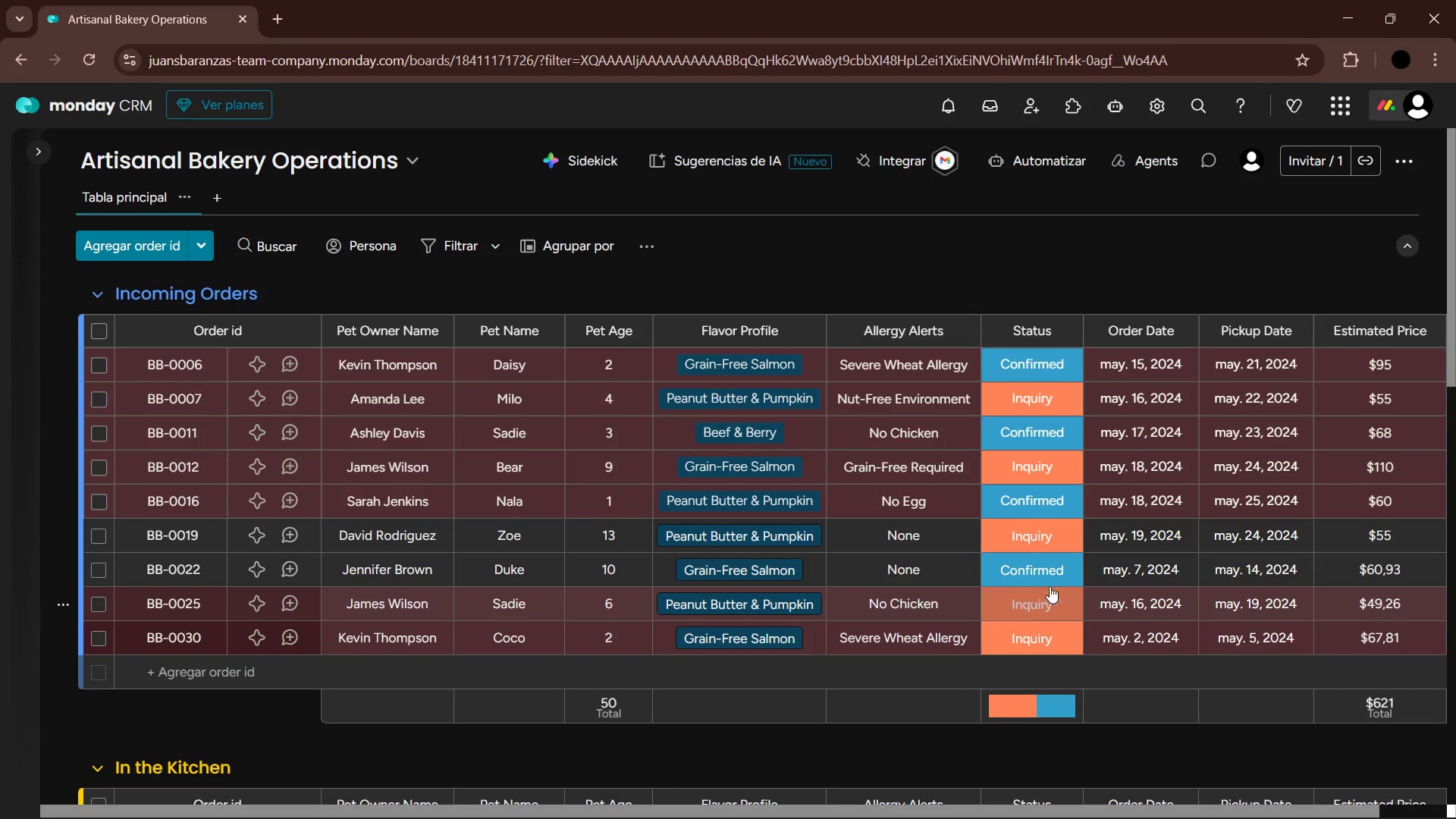 
mouse_move([1076, 571])
 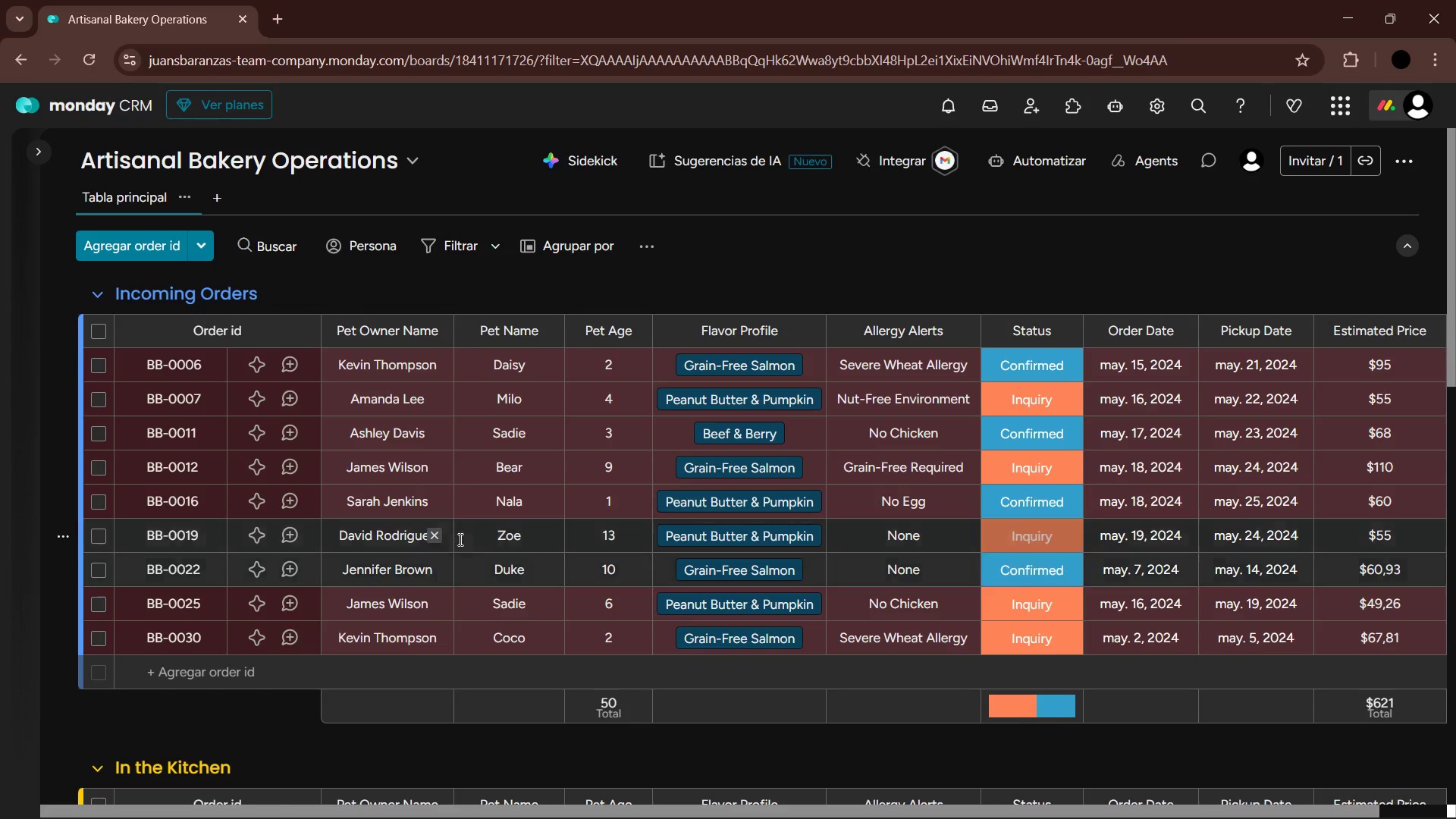 
wait(7.11)
 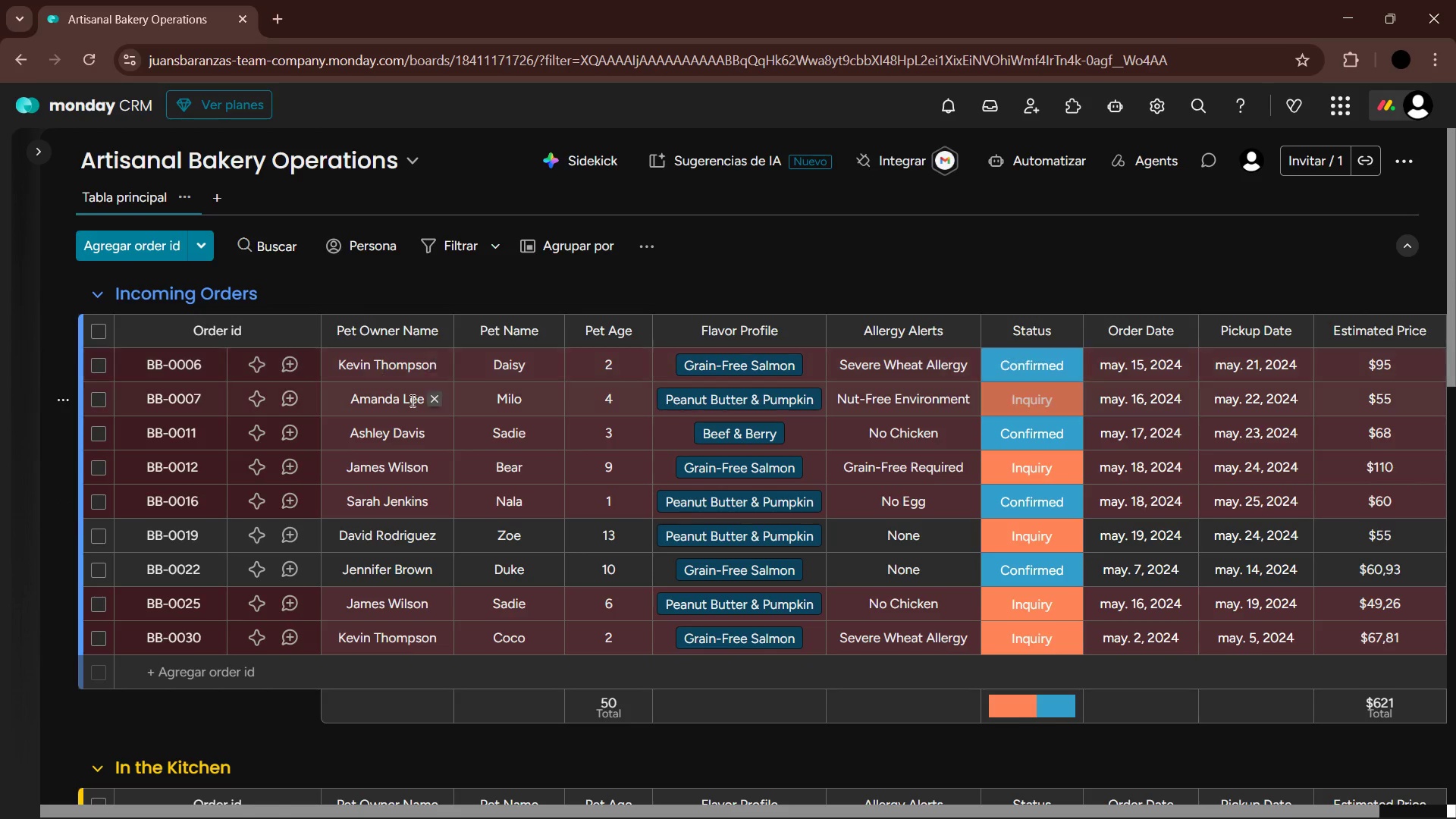 
scroll: coordinate [541, 523], scroll_direction: up, amount: 5.0